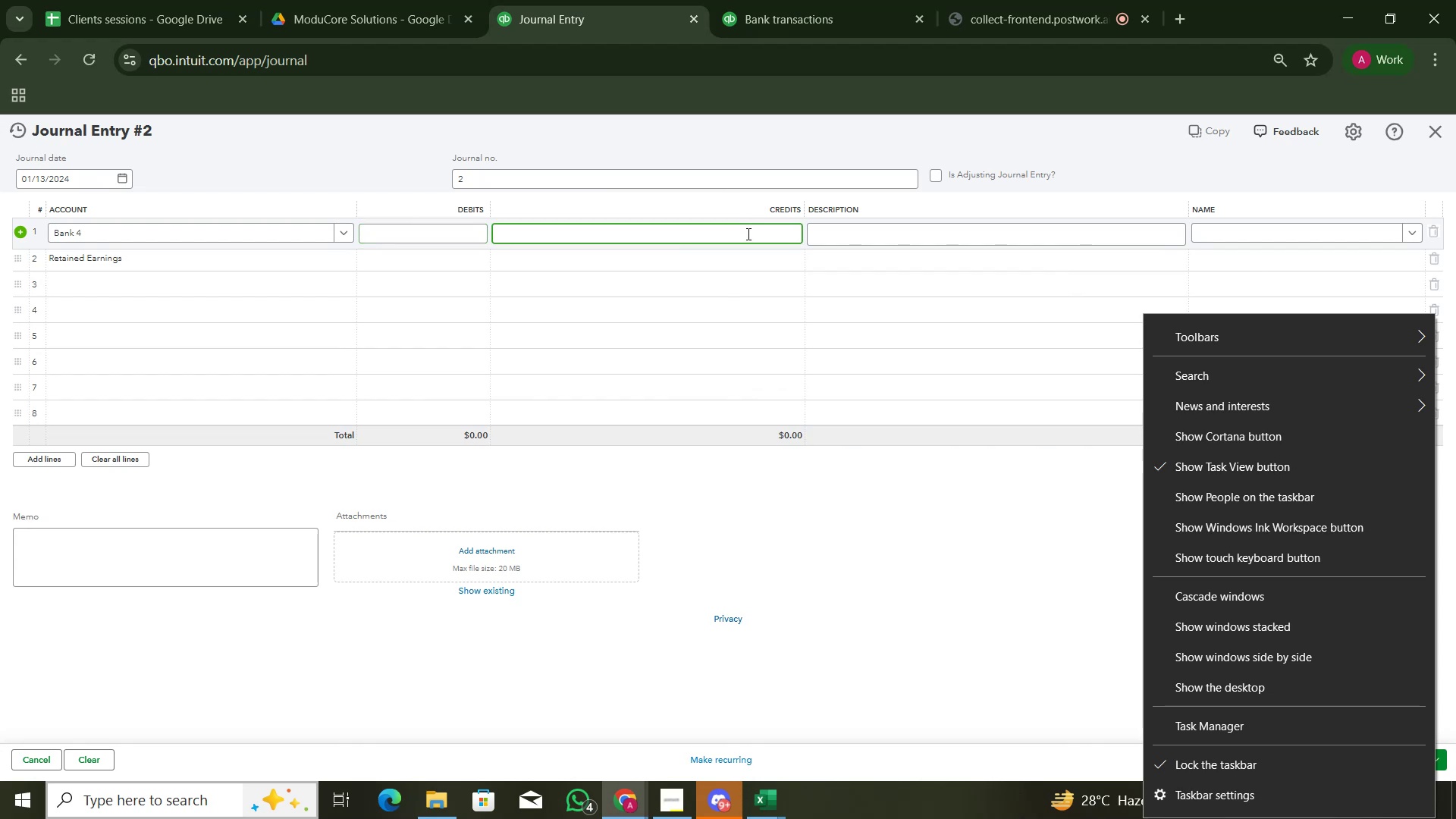 
key(Alt+Tab)
 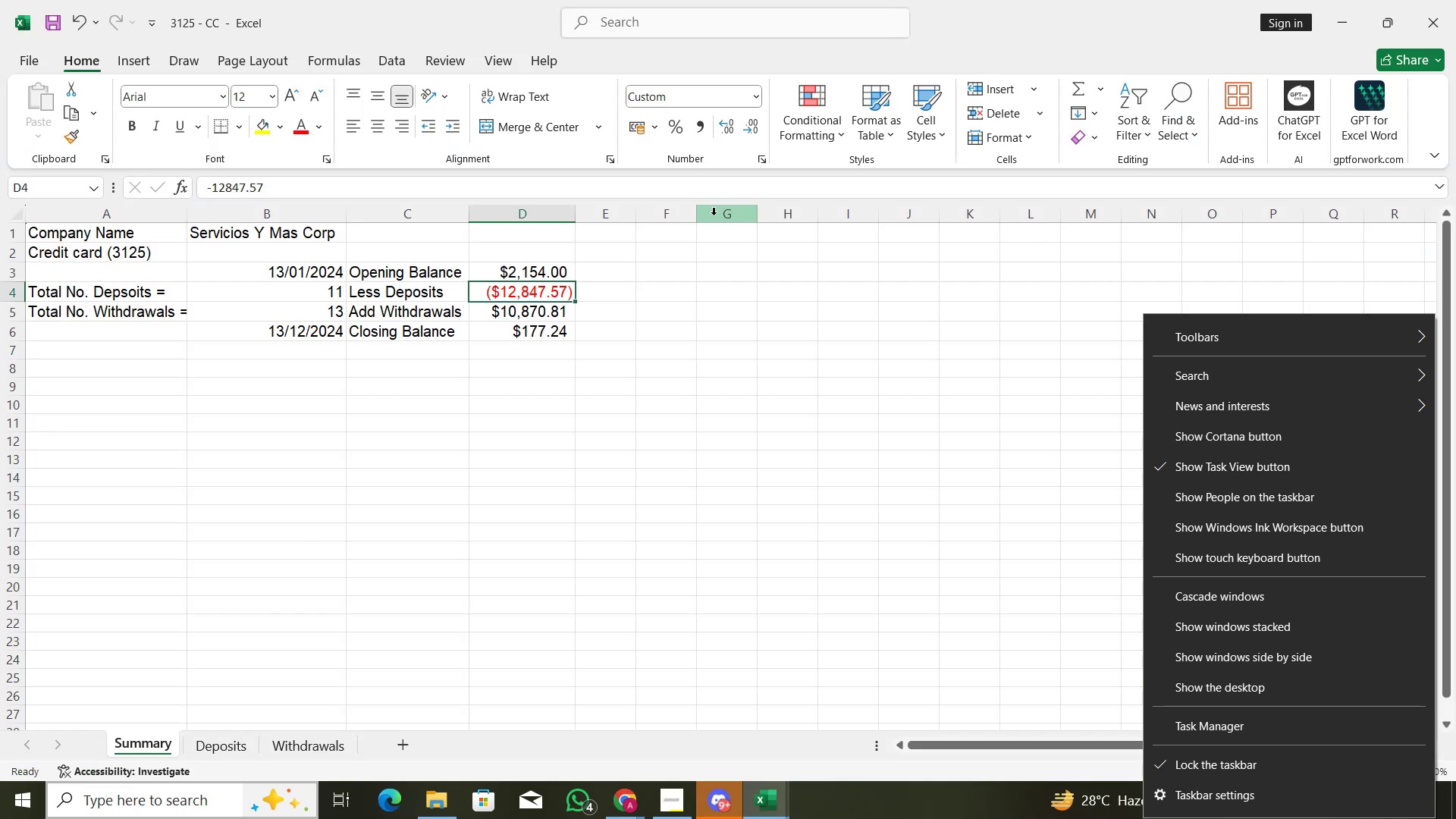 
key(Alt+Tab)
 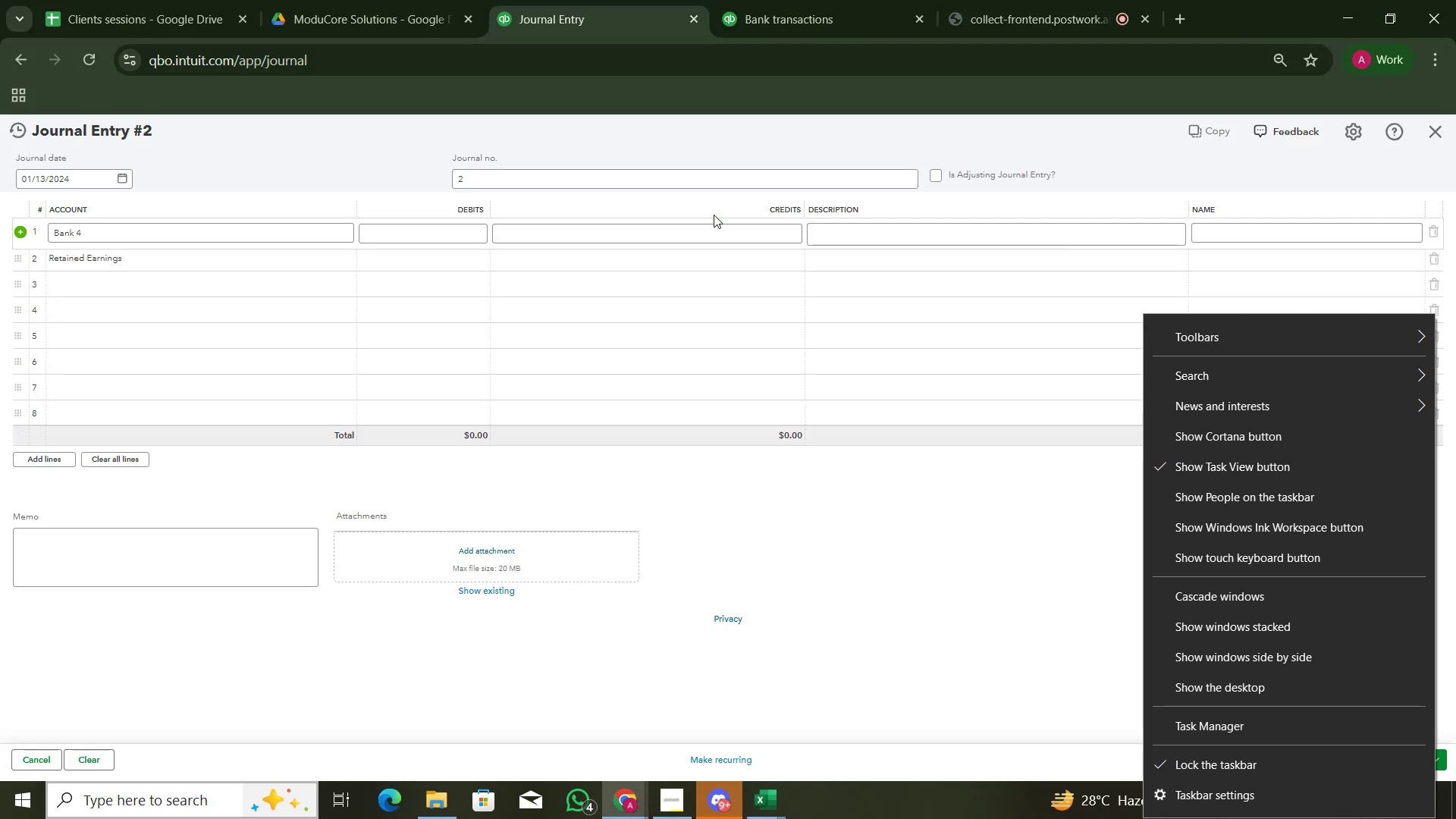 
key(Numpad2)
 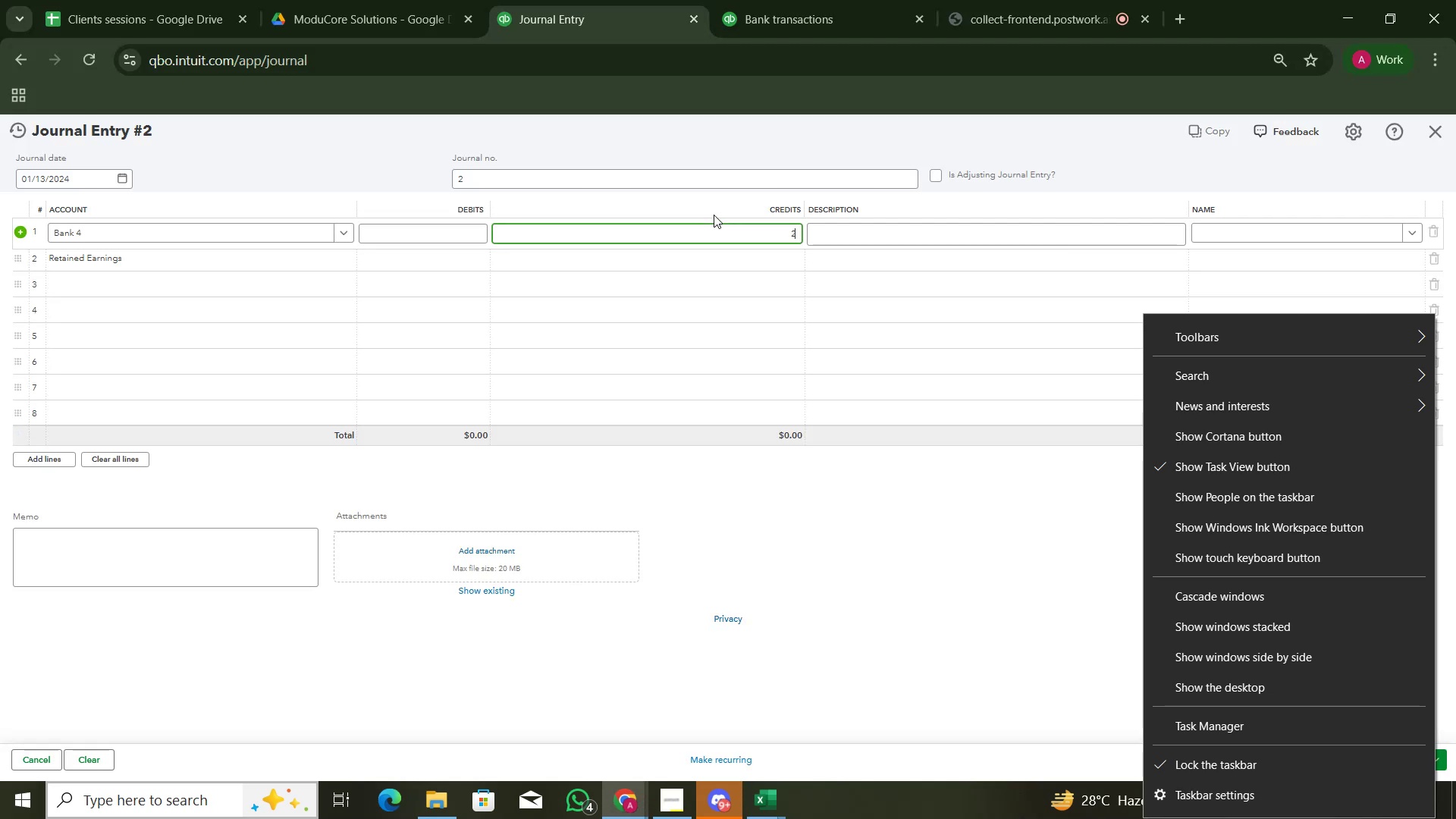 
key(Numpad1)
 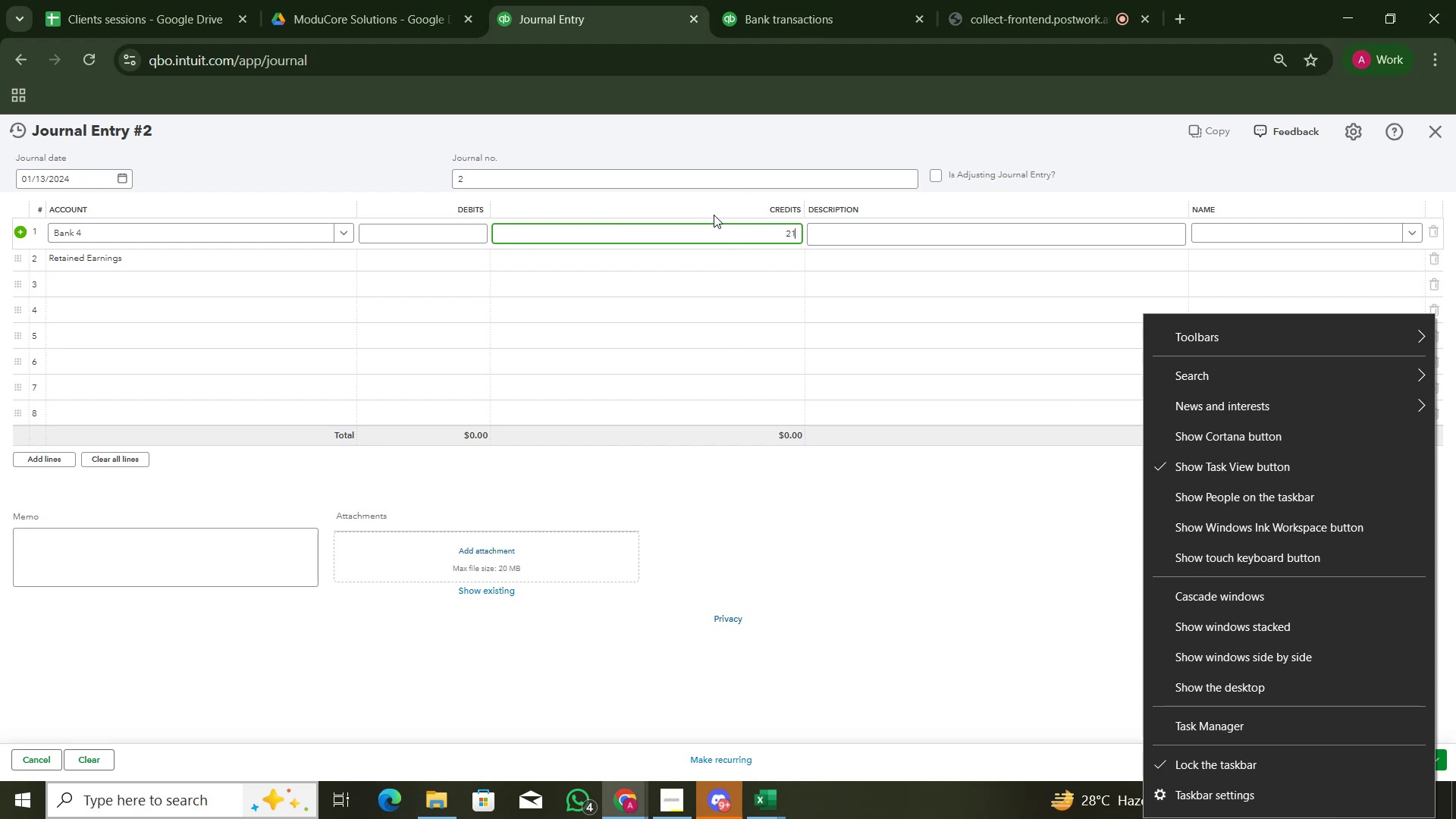 
key(Numpad5)
 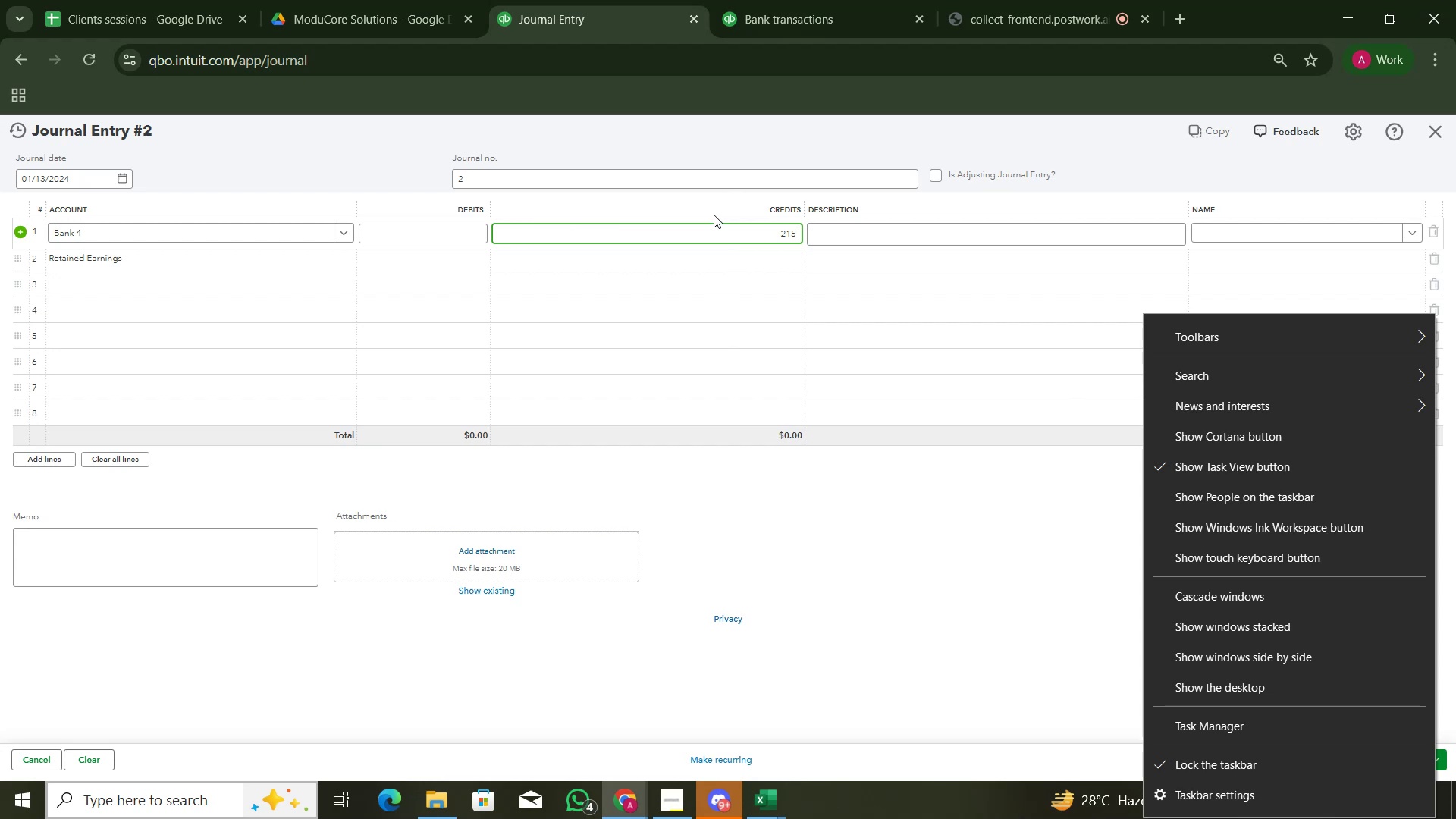 
key(Numpad4)
 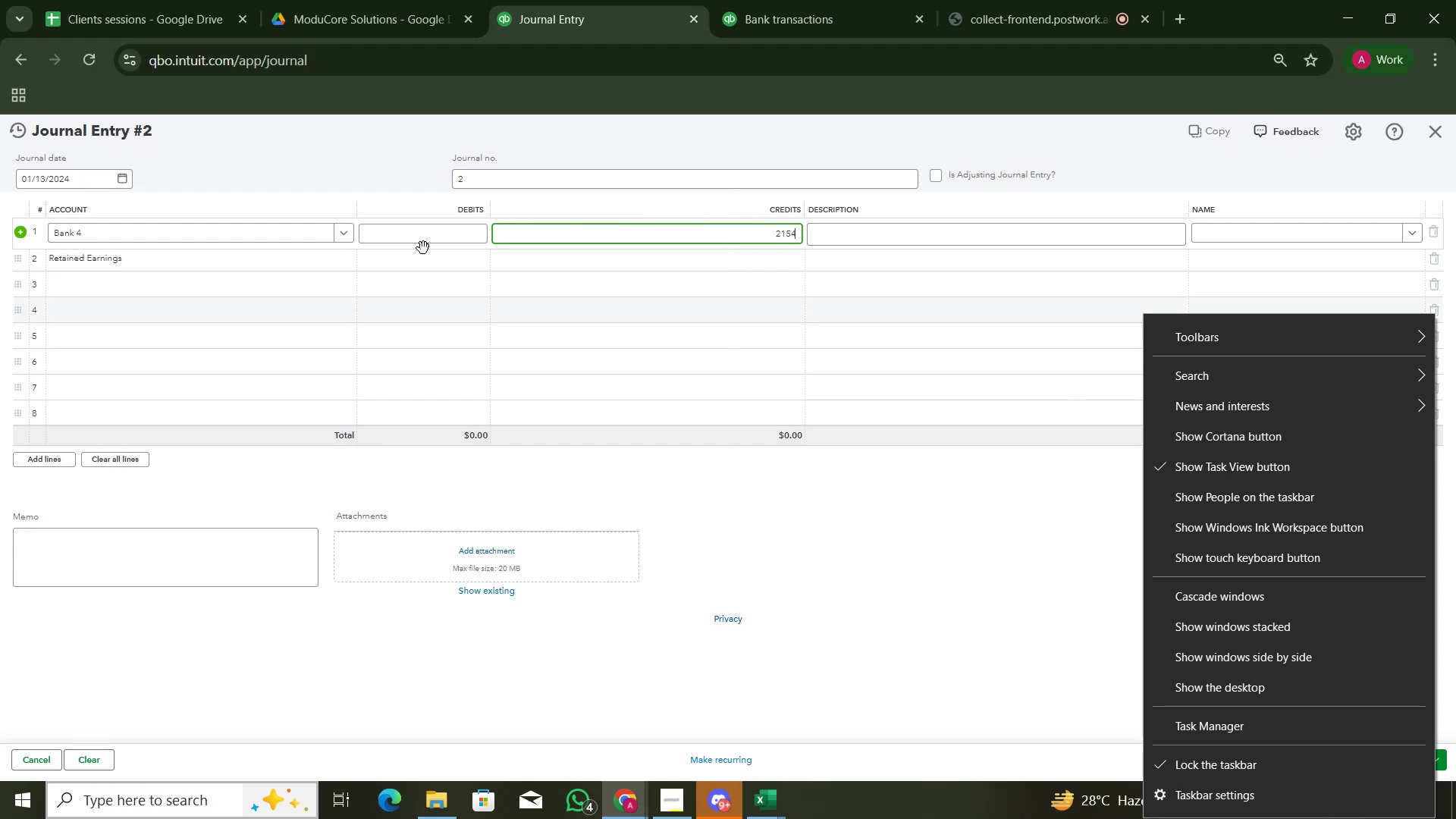 
left_click([432, 268])
 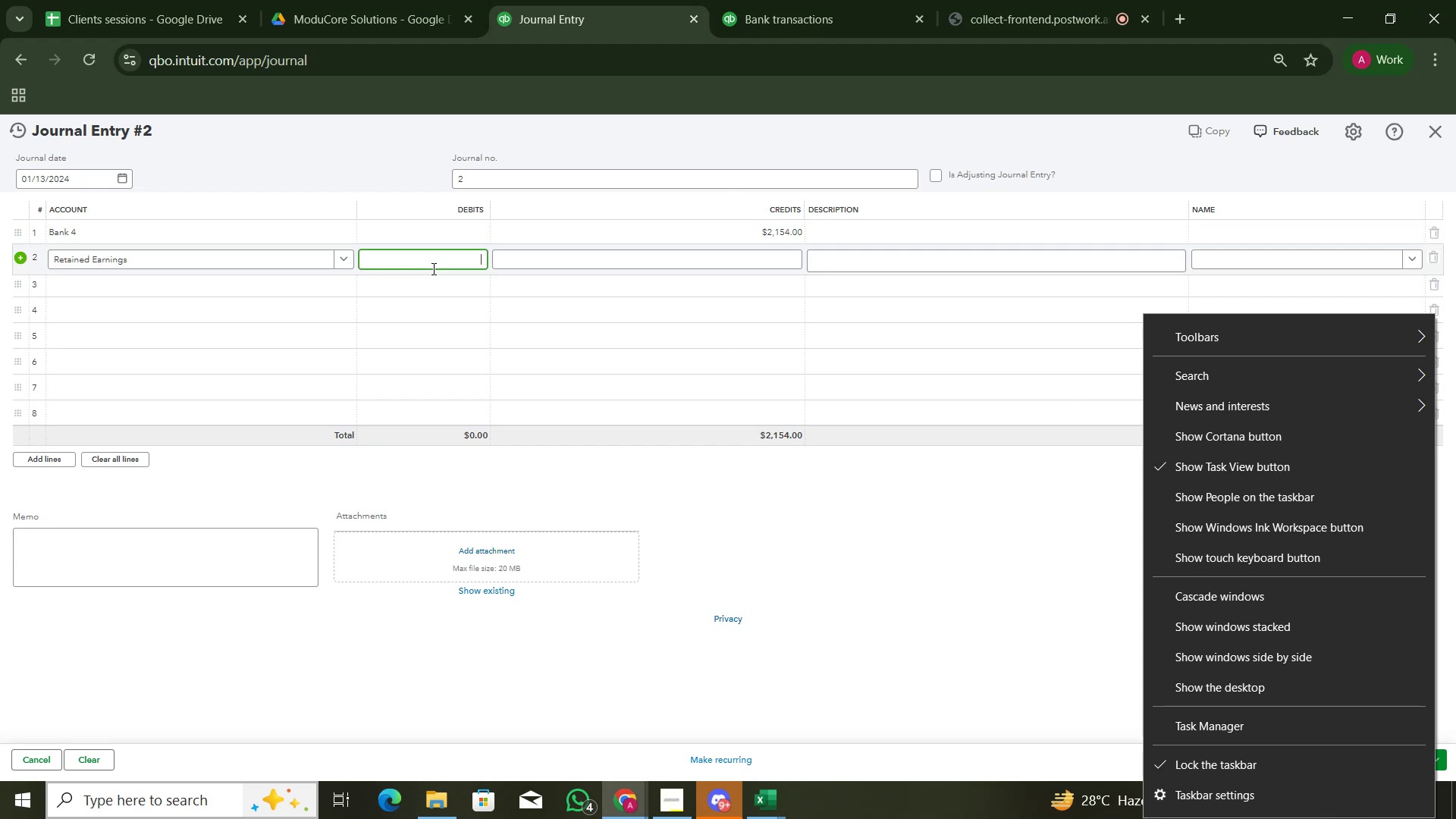 
key(Numpad2)
 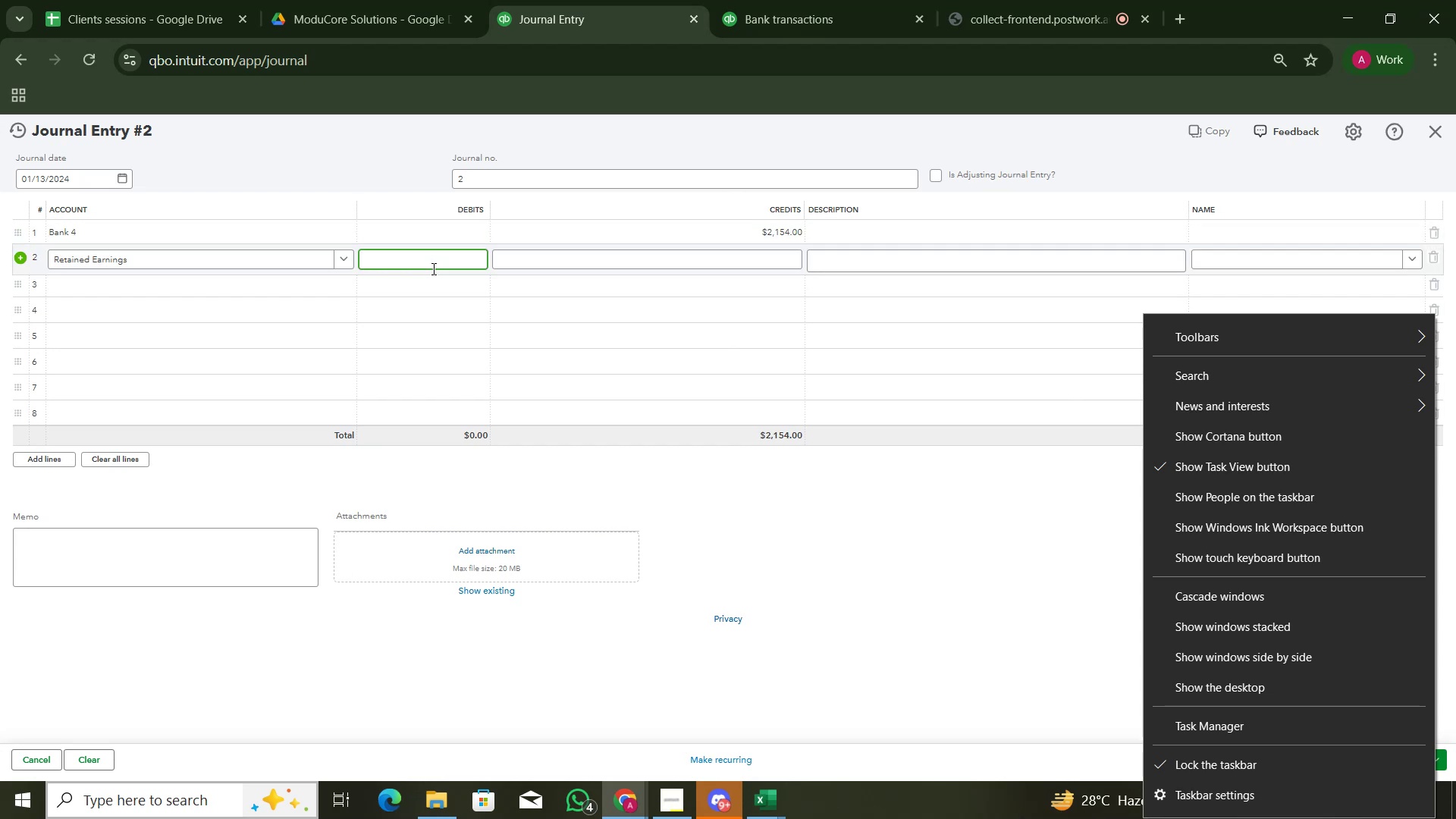 
key(Numpad1)
 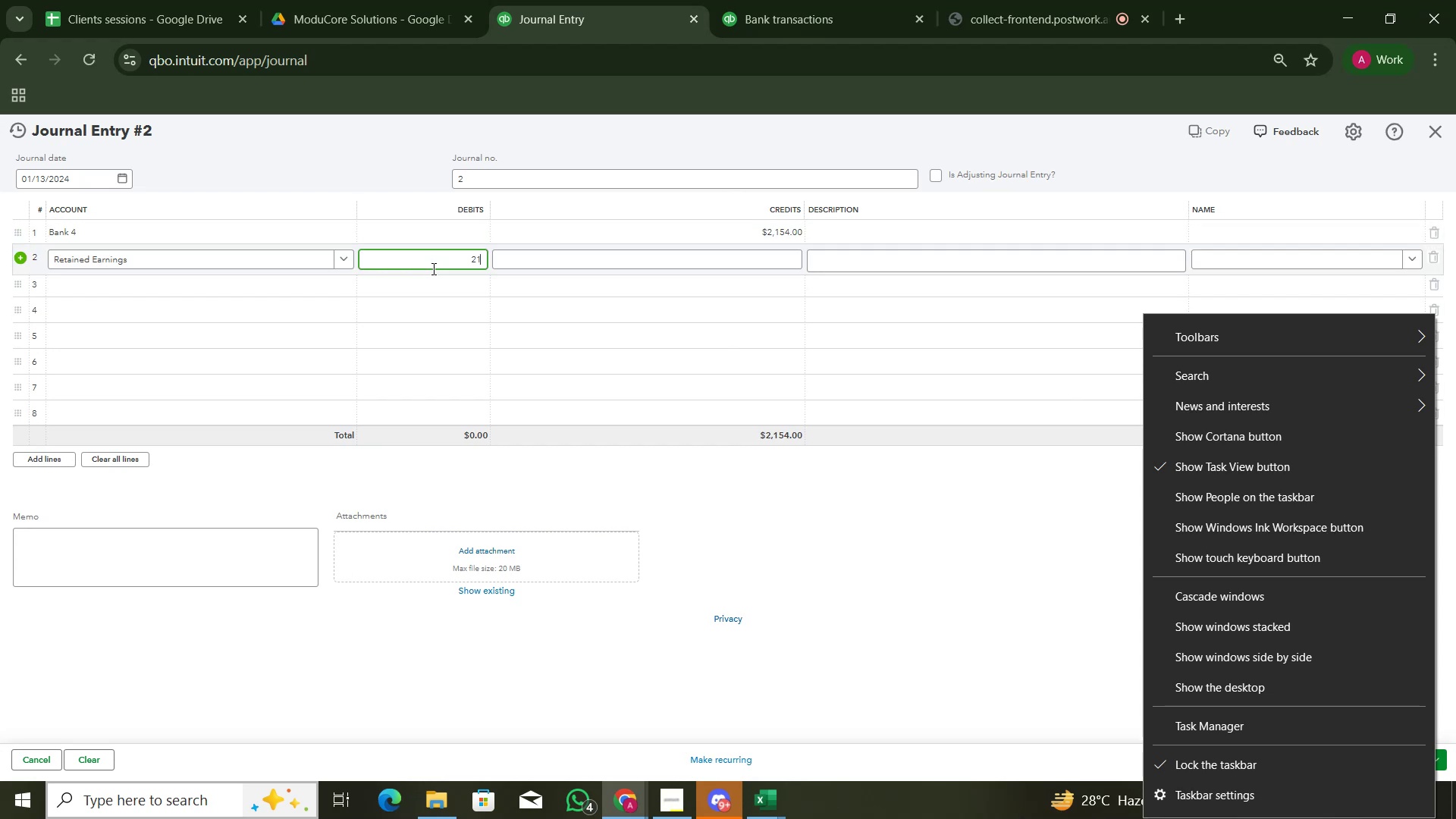 
key(Numpad5)
 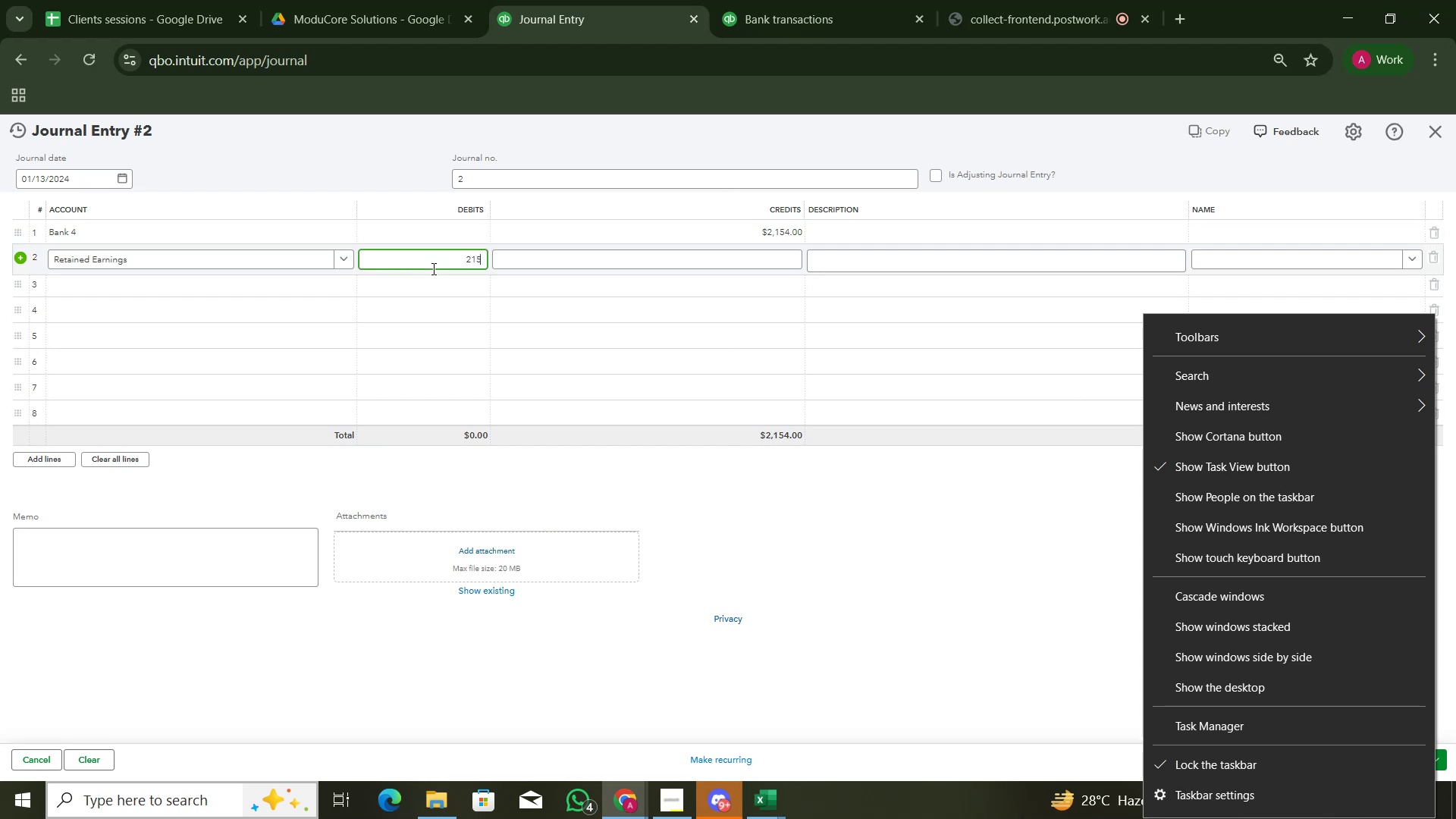 
key(Numpad4)
 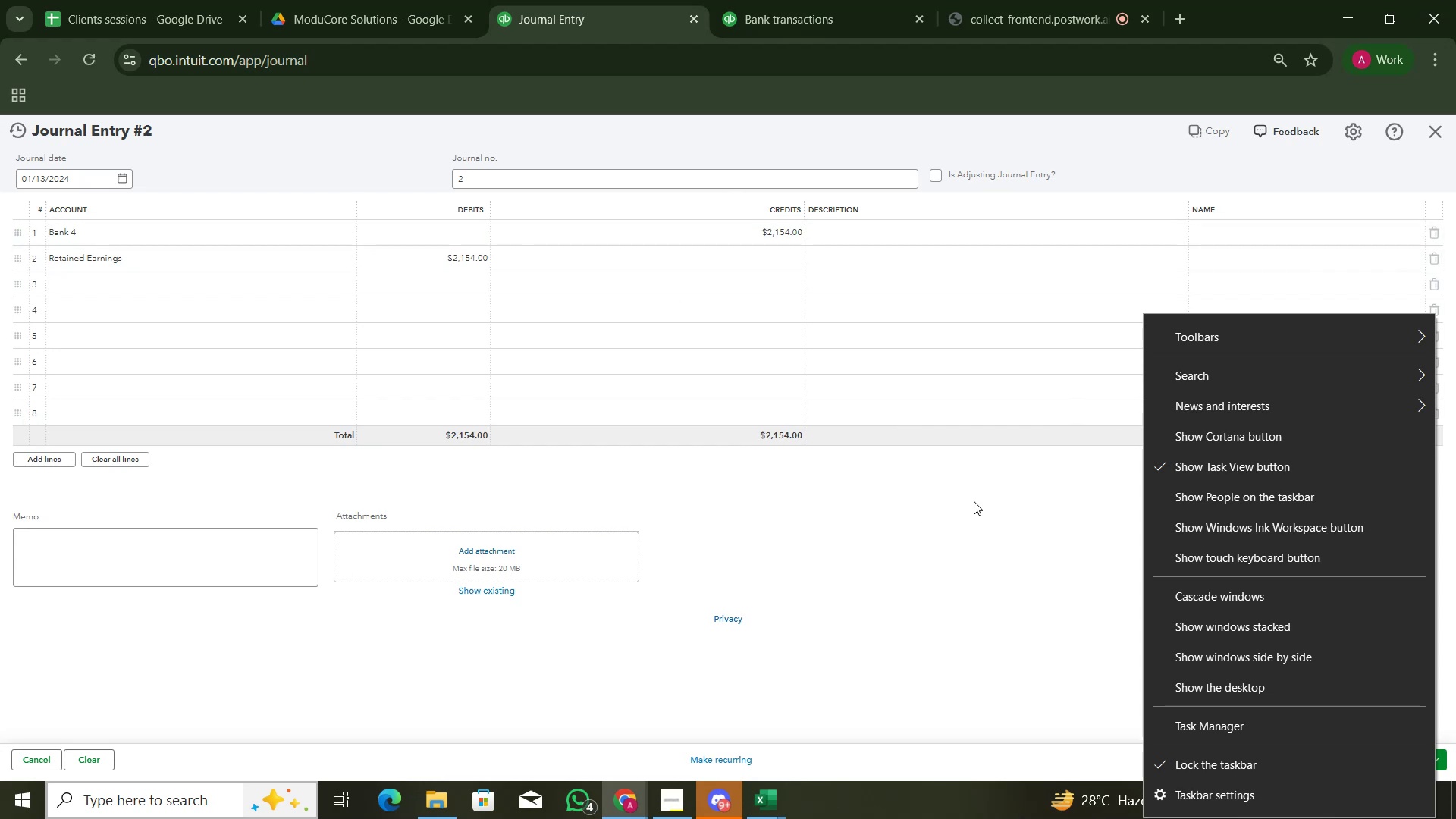 
right_click([898, 792])
 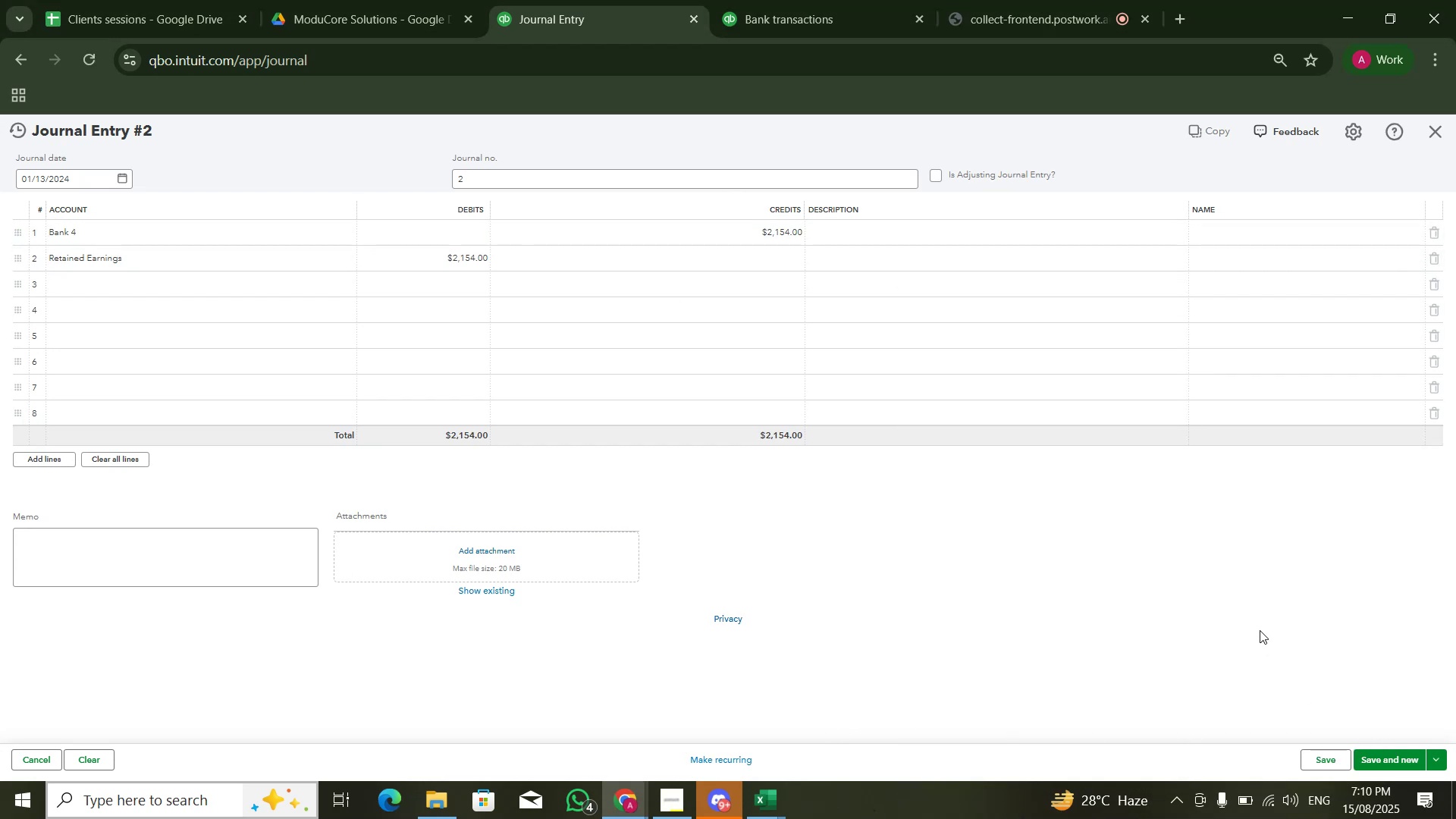 
key(Alt+AltLeft)
 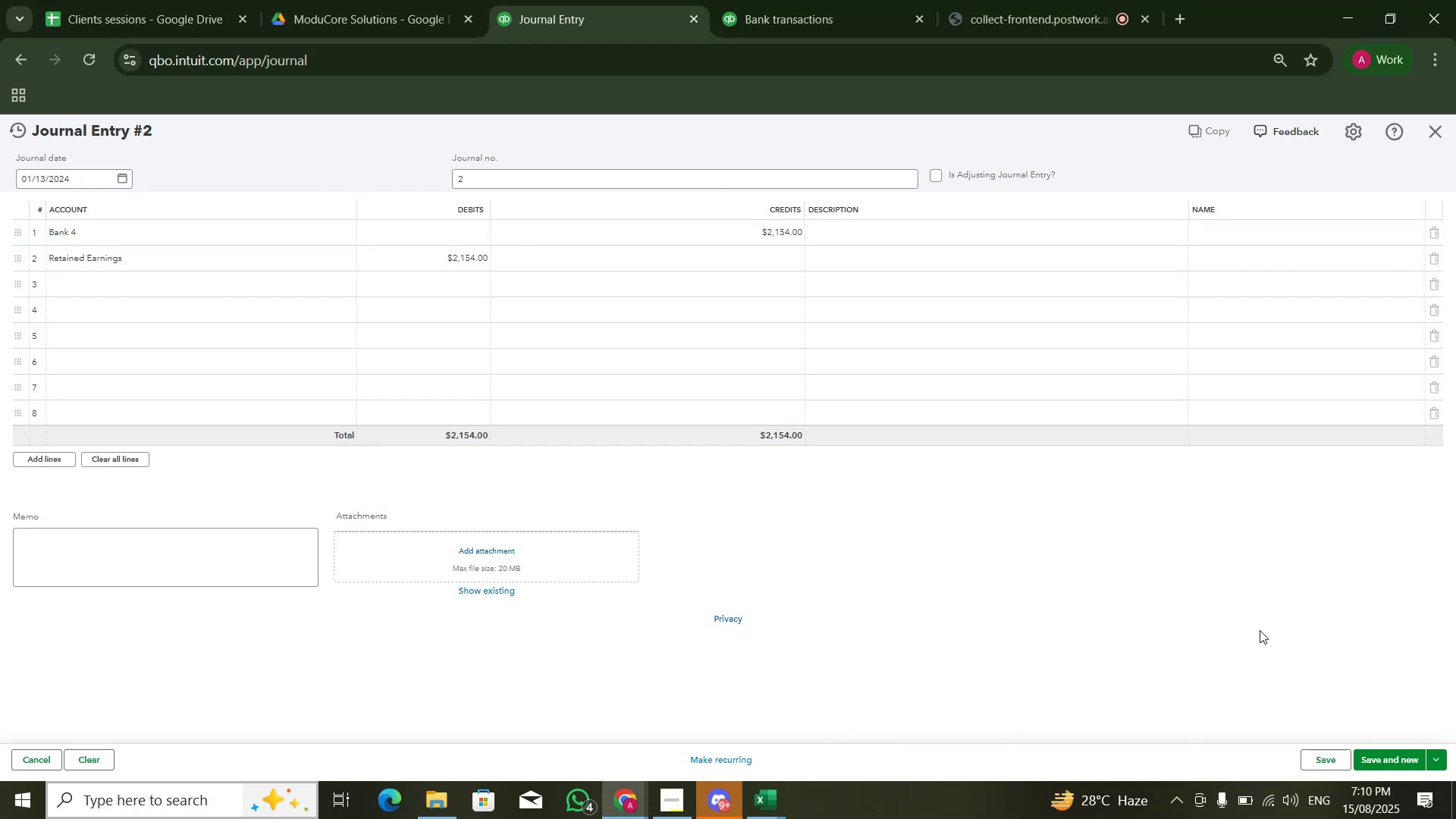 
key(Alt+Tab)
 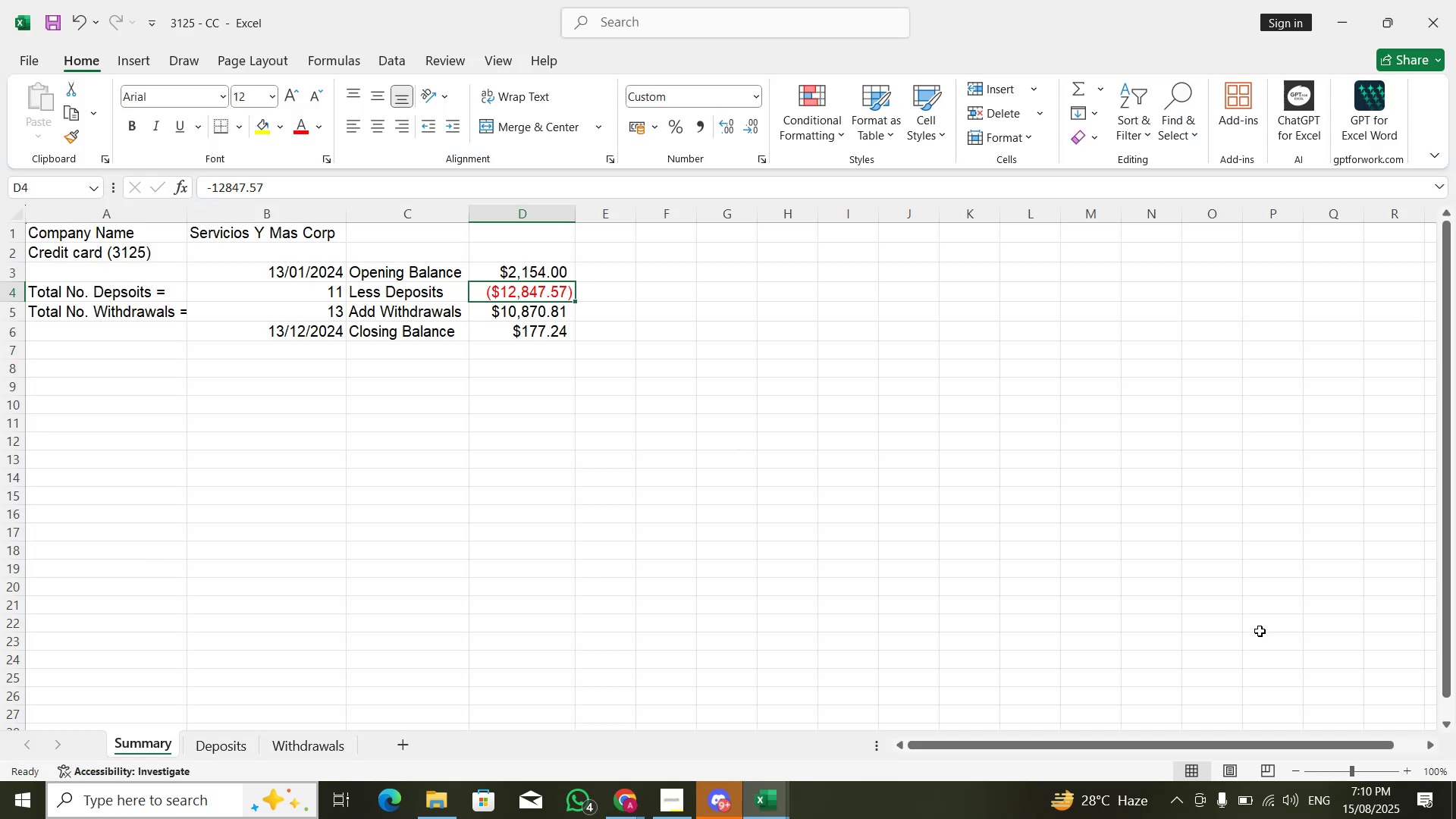 
key(Alt+AltLeft)
 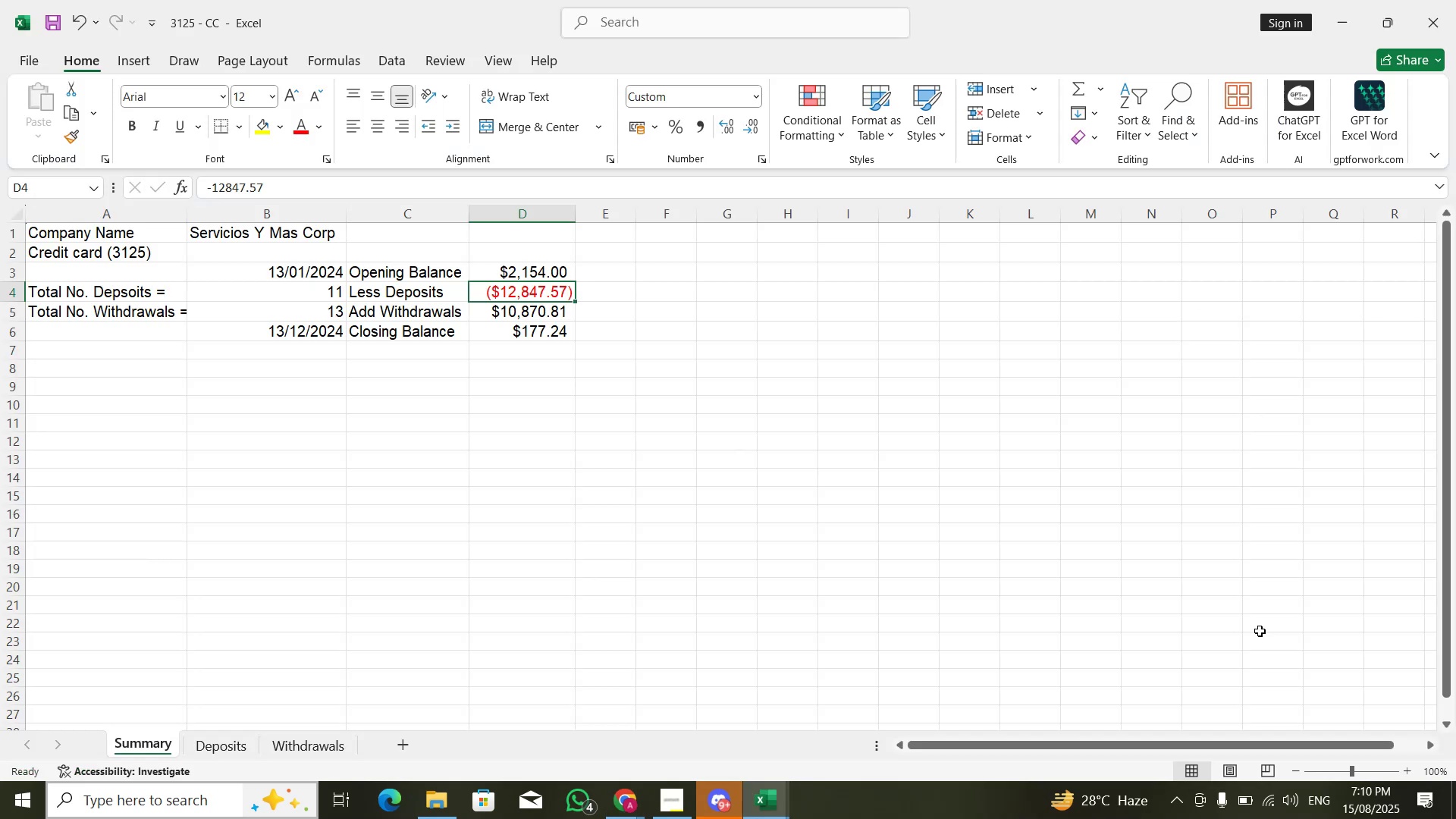 